 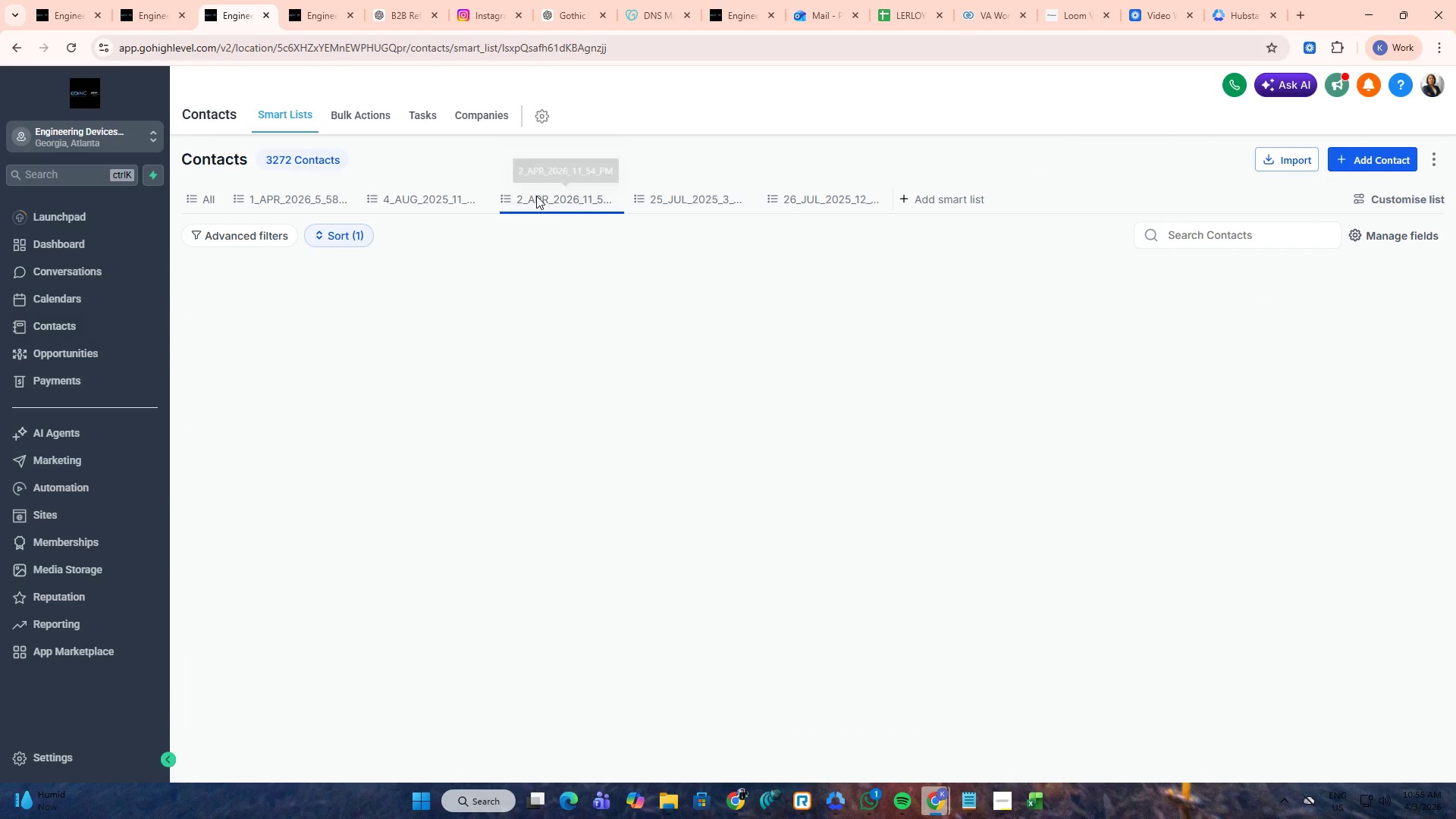 
left_click([197, 271])
 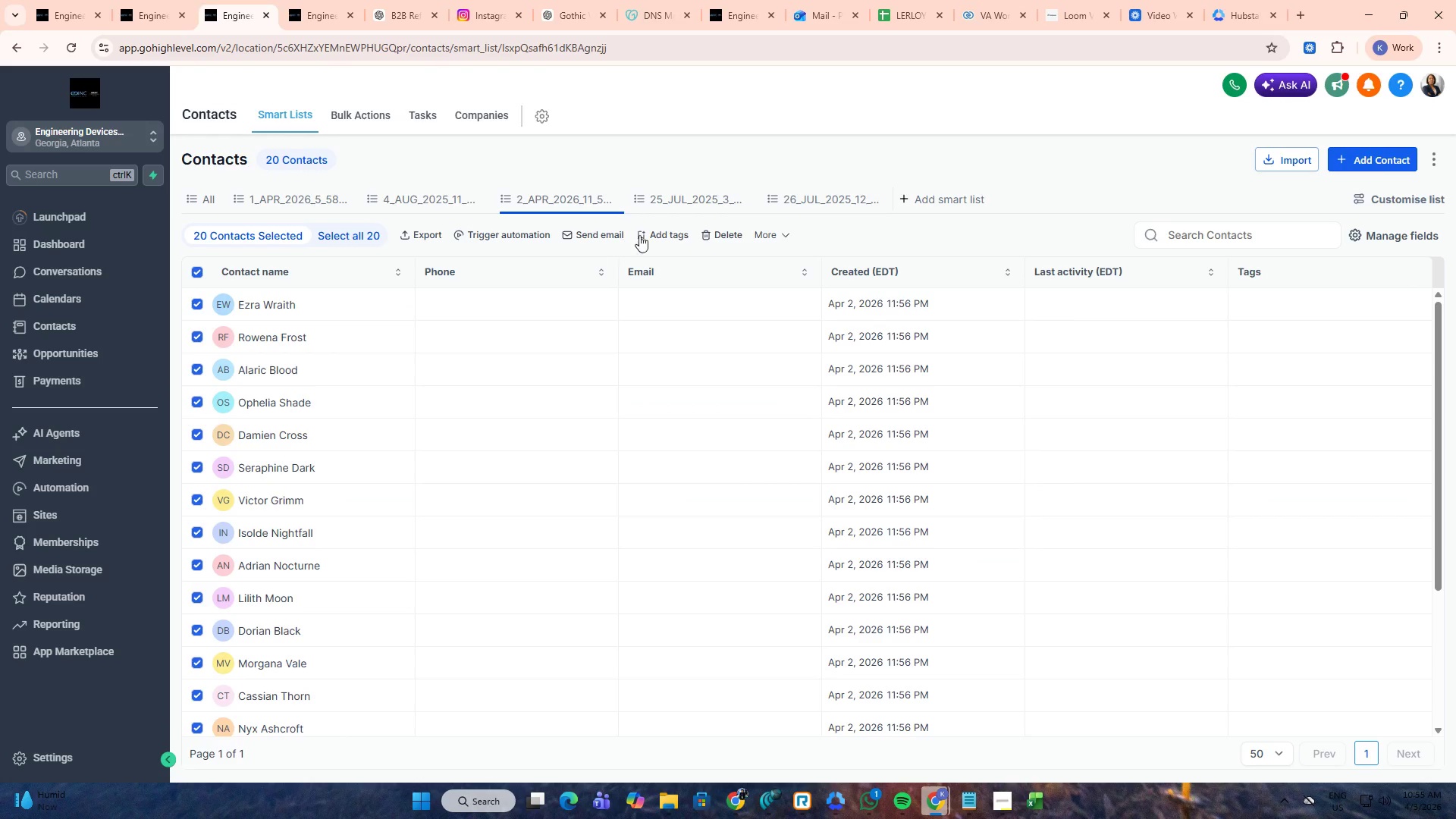 
left_click([715, 235])
 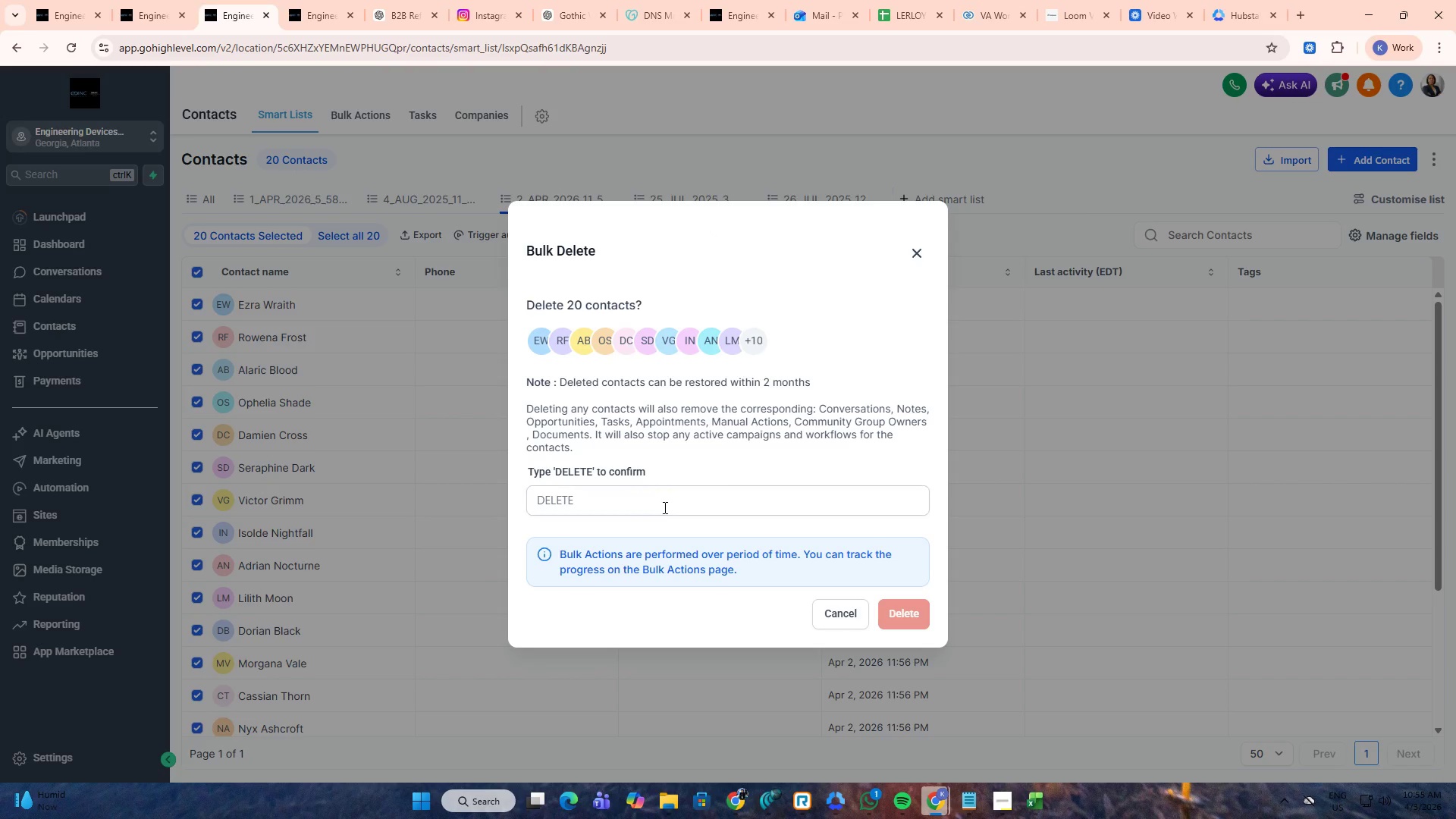 
left_click([665, 500])
 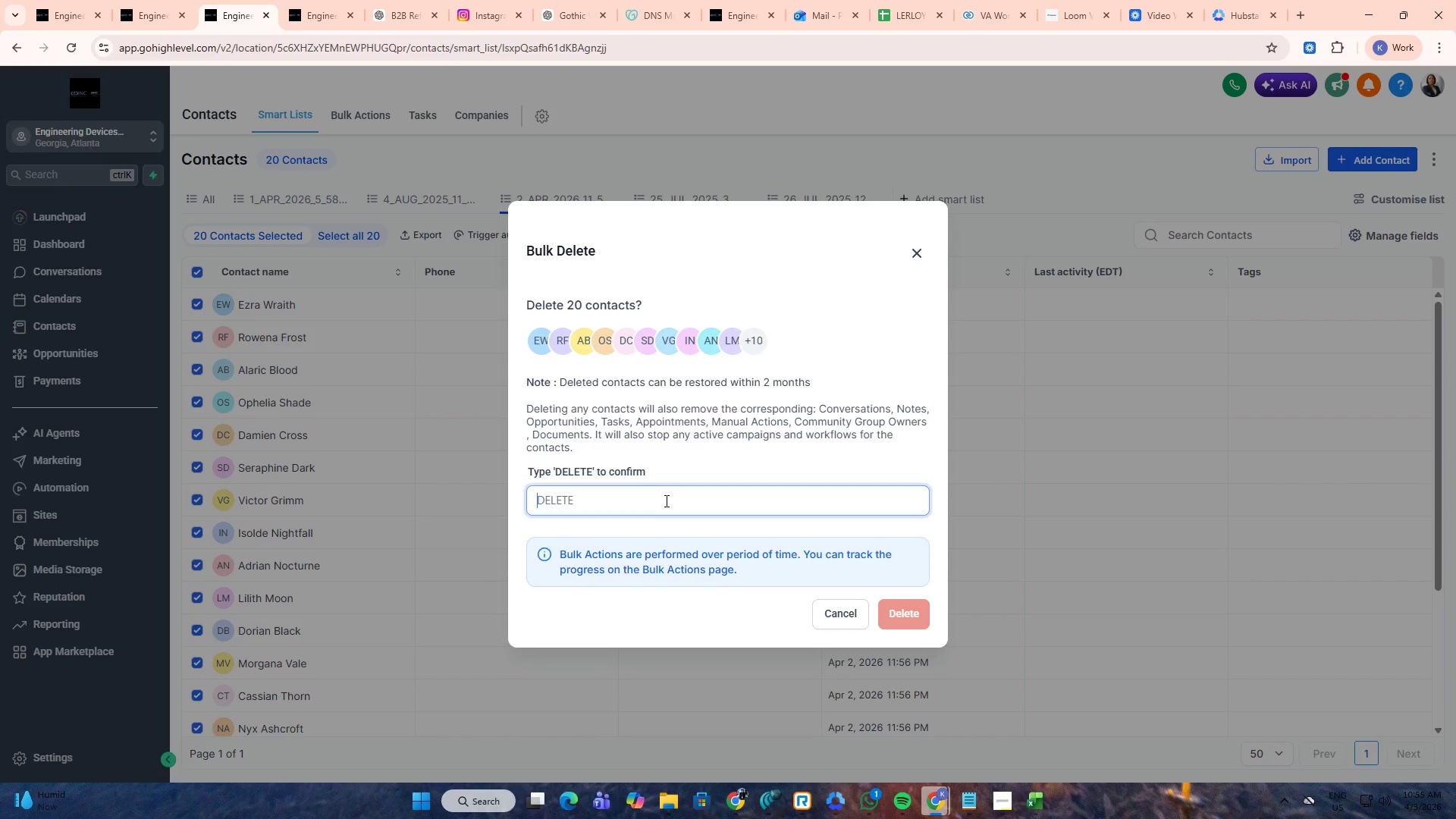 
type(DELETE)
 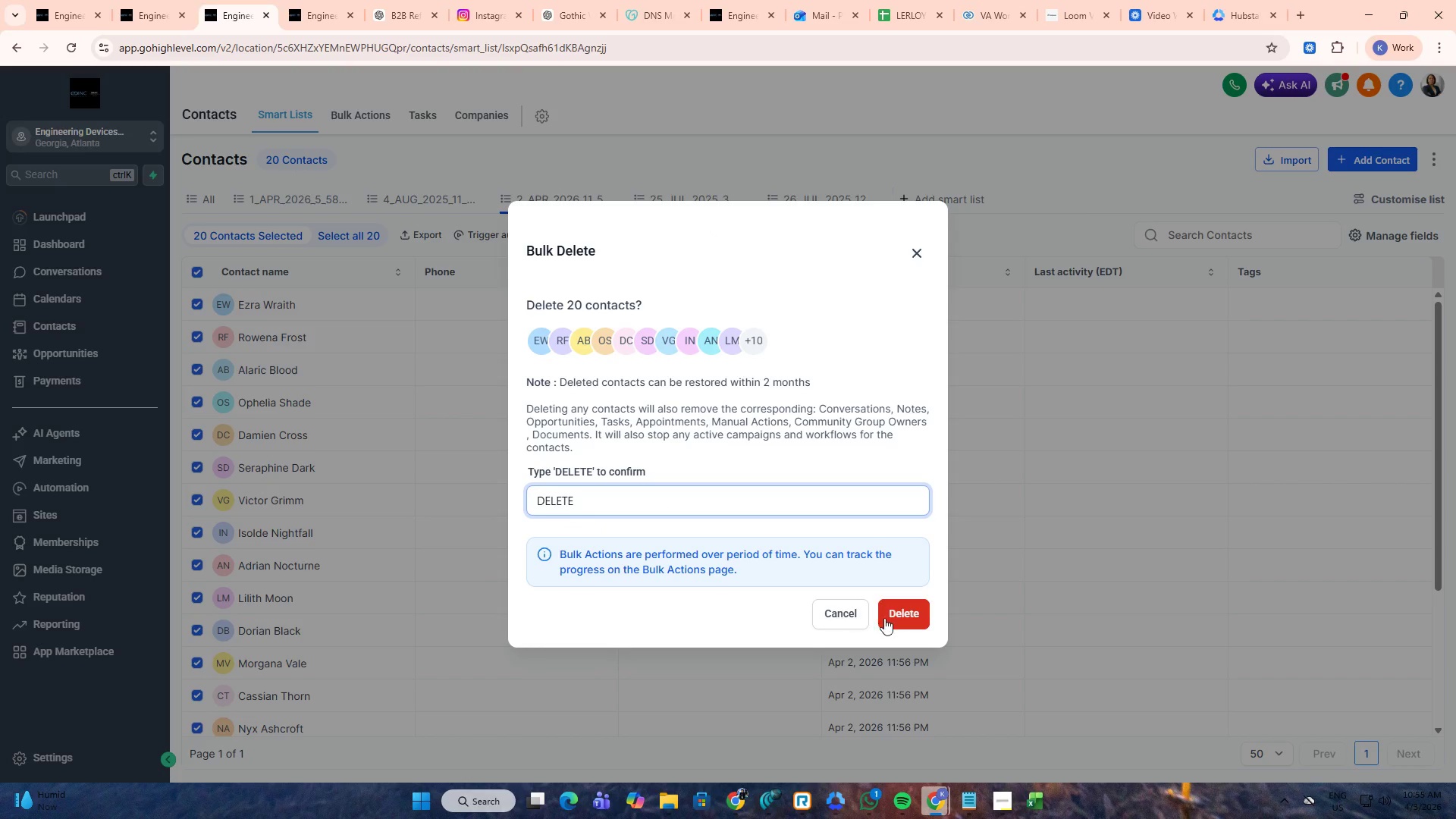 
left_click([887, 619])
 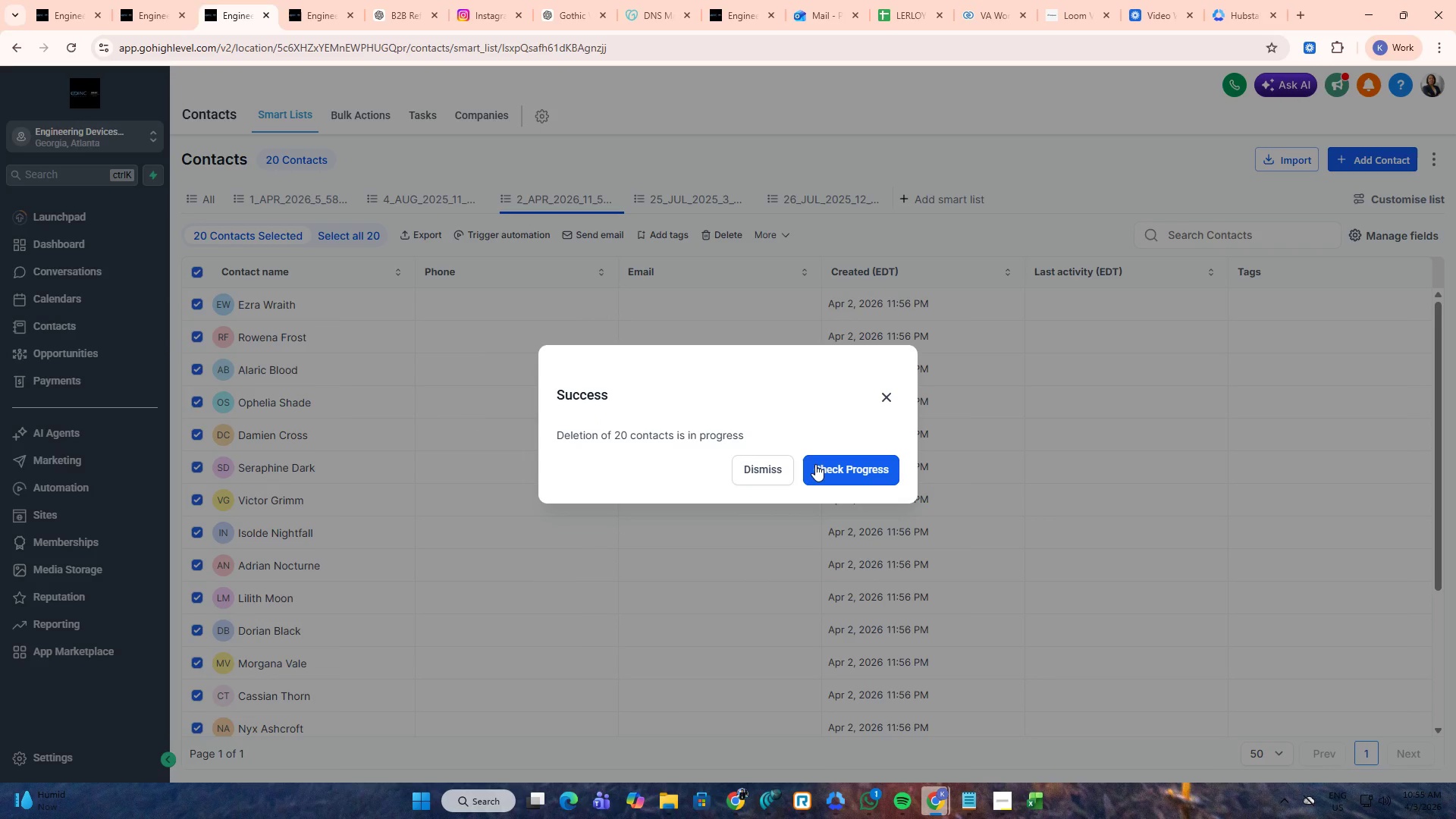 
left_click([771, 472])
 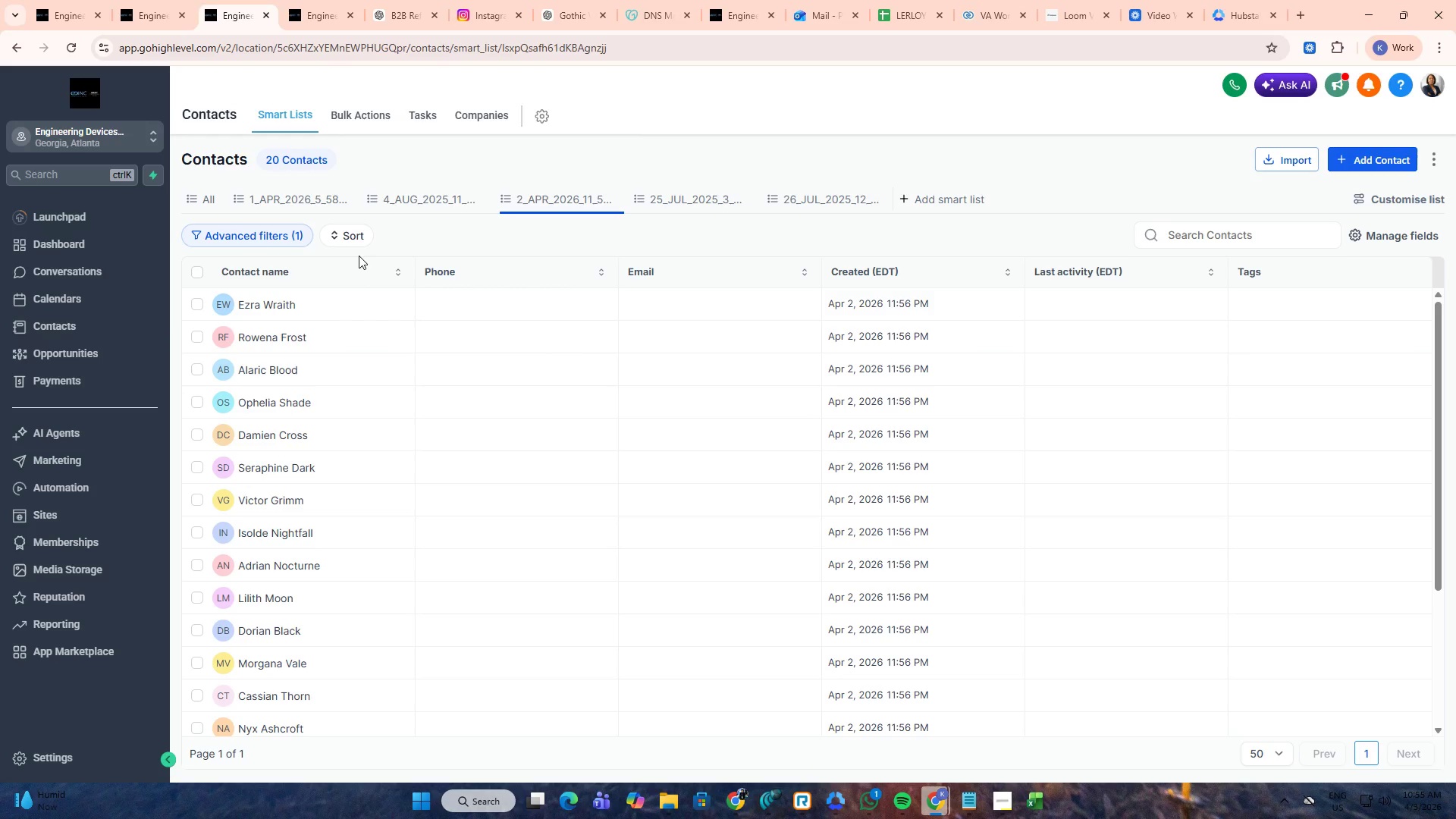 
key(Alt+AltLeft)
 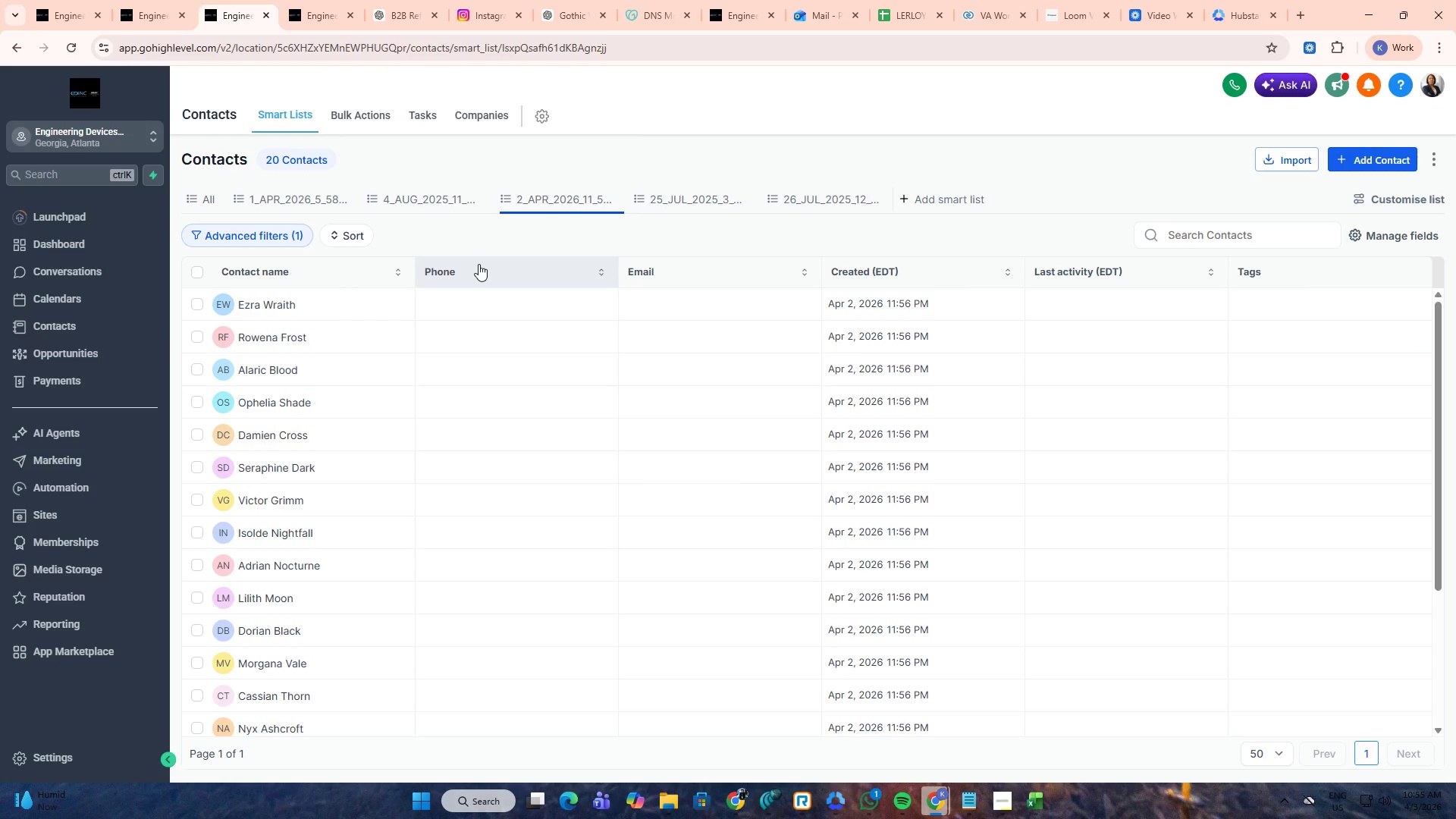 
key(Alt+Tab)